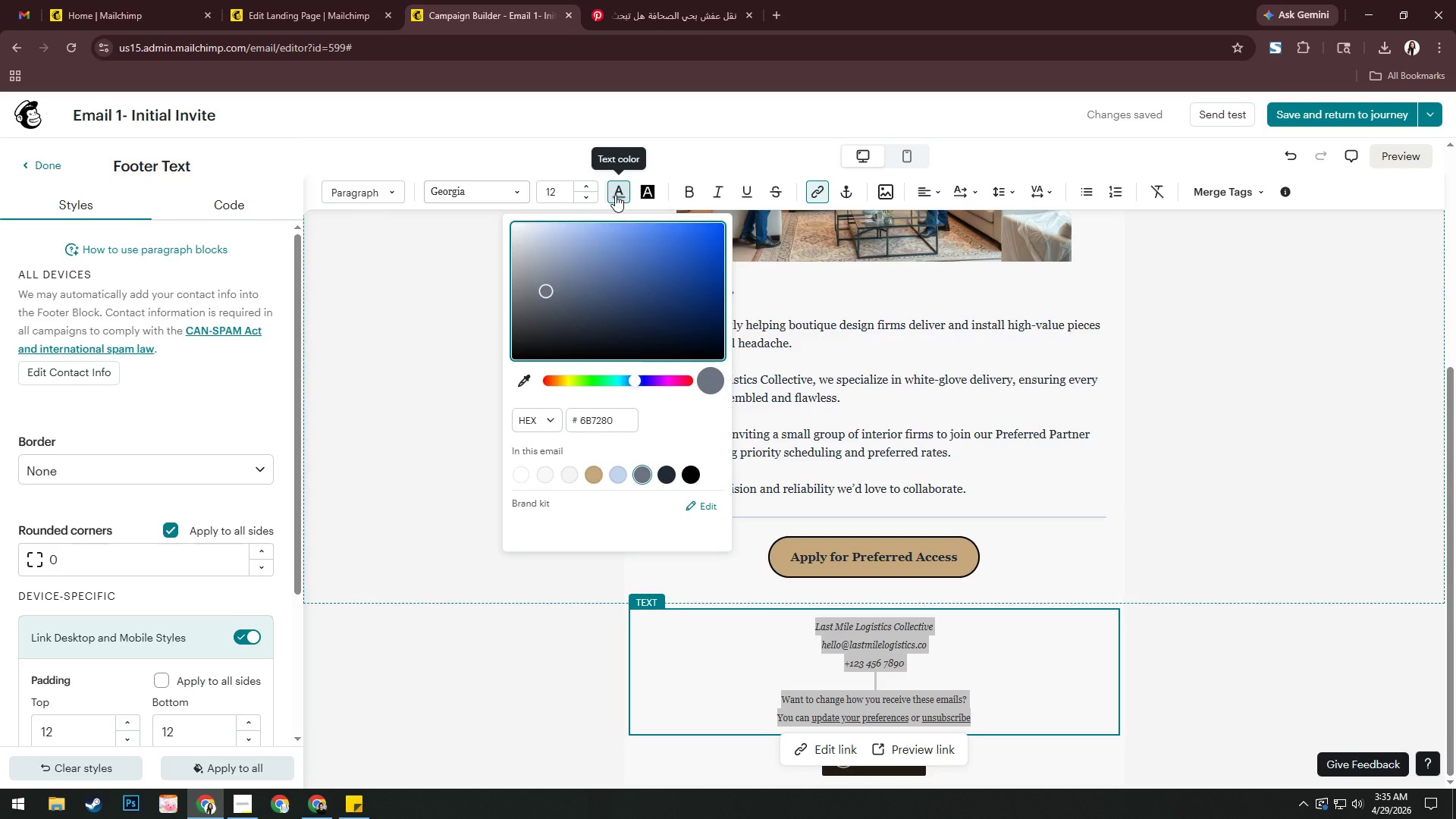 
left_click([1198, 596])
 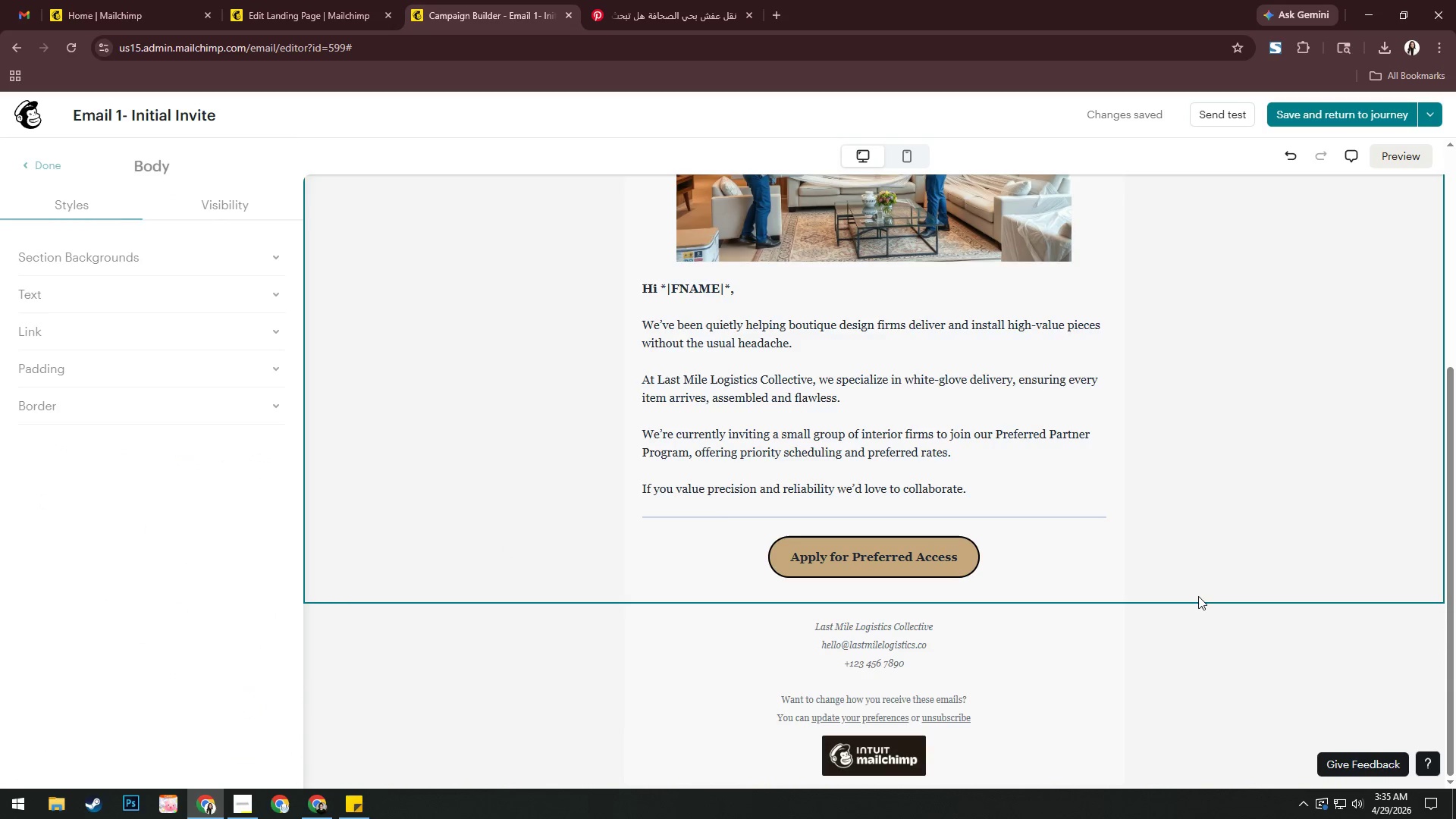 
scroll: coordinate [1198, 594], scroll_direction: up, amount: 9.0
 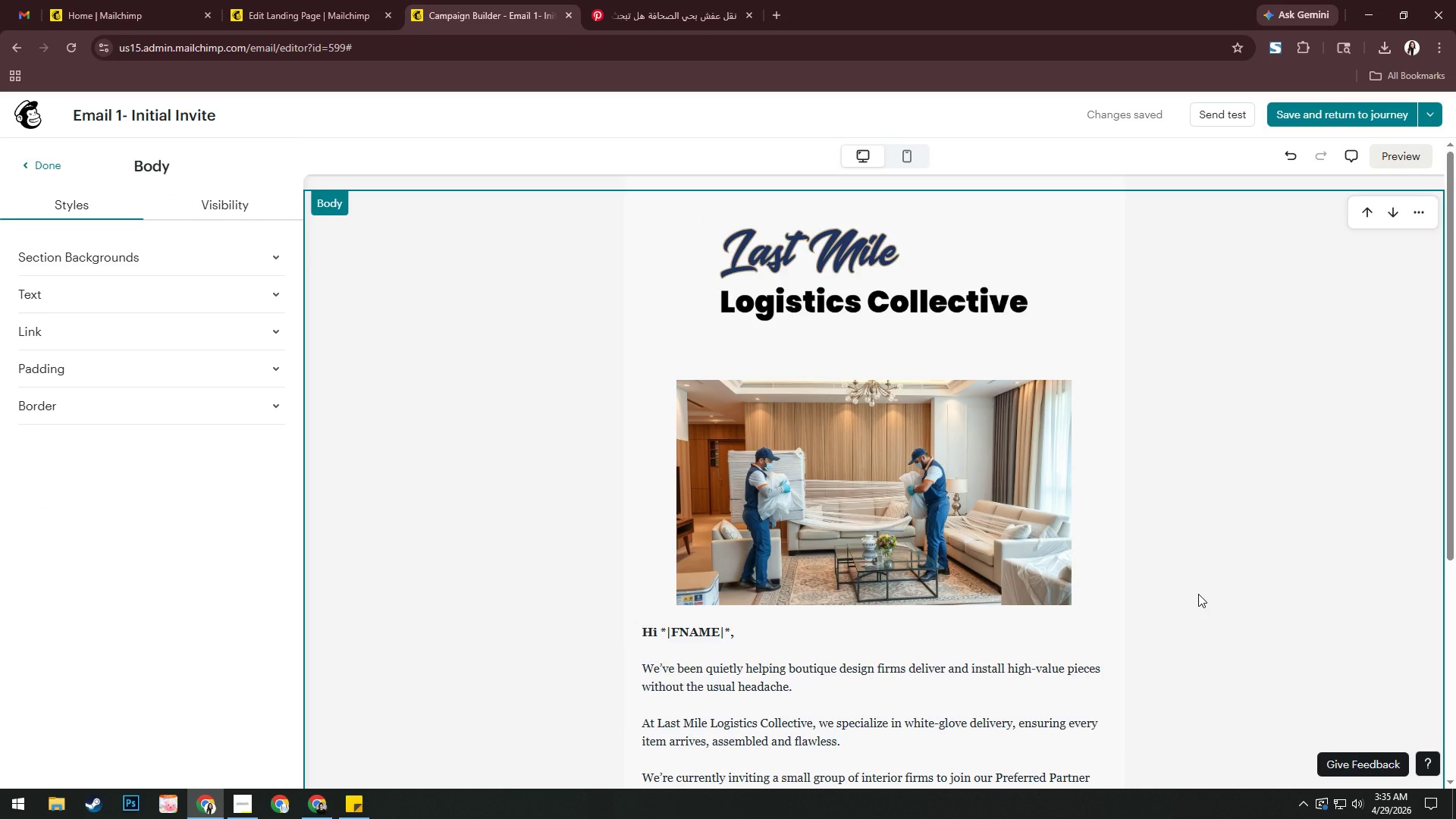 
wait(14.19)
 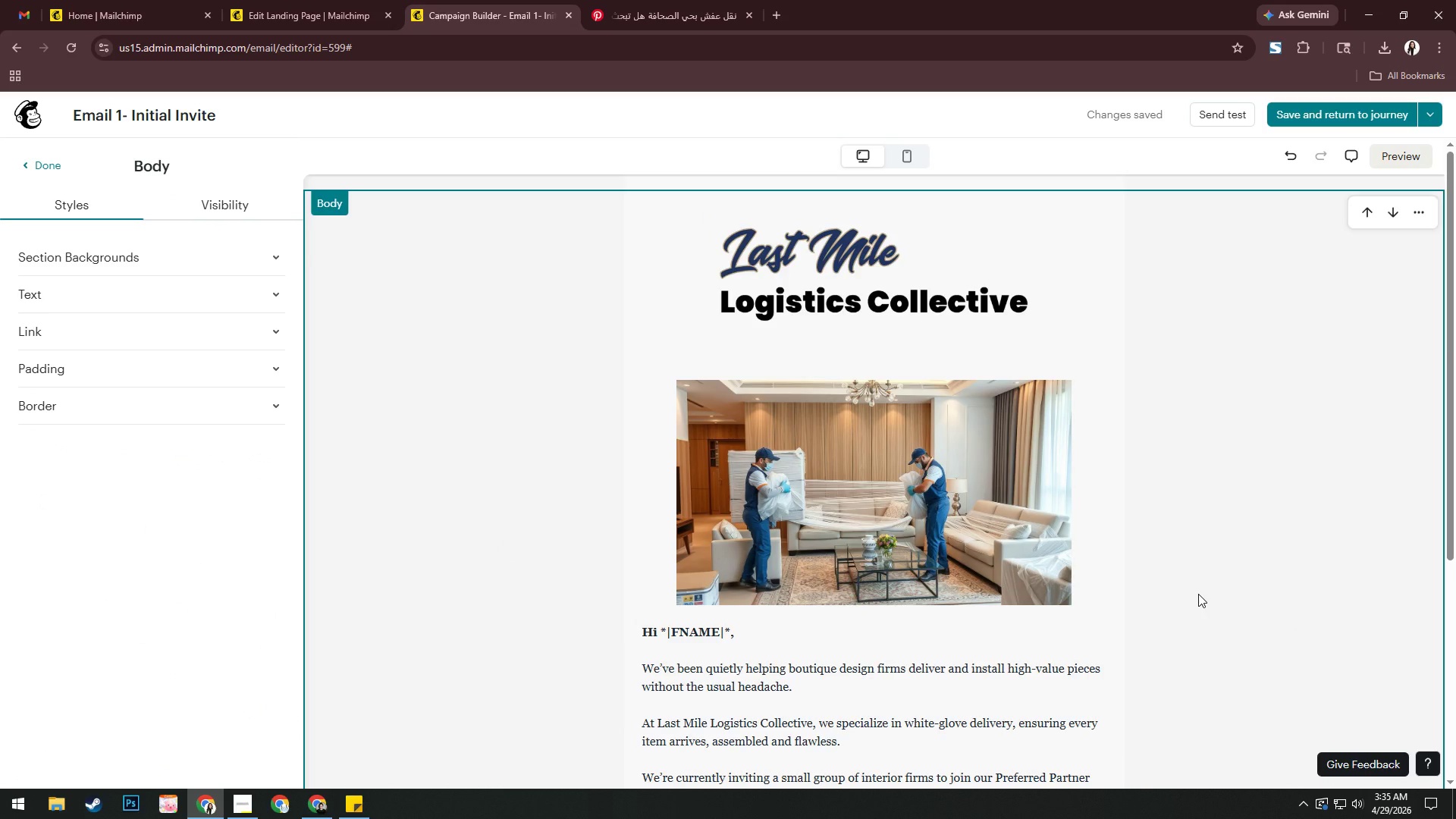 
key(Control+ControlLeft)
 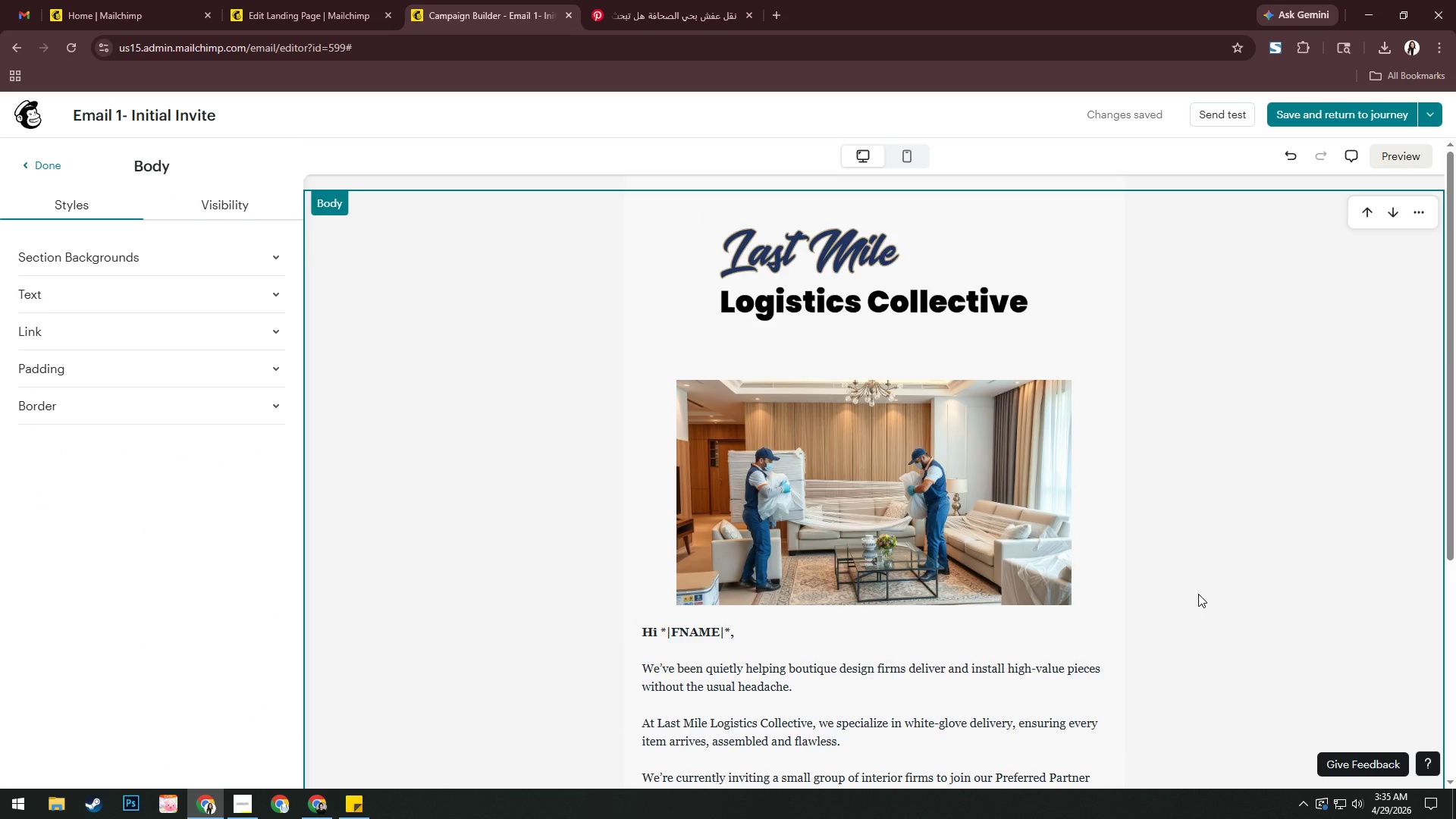 
wait(14.86)
 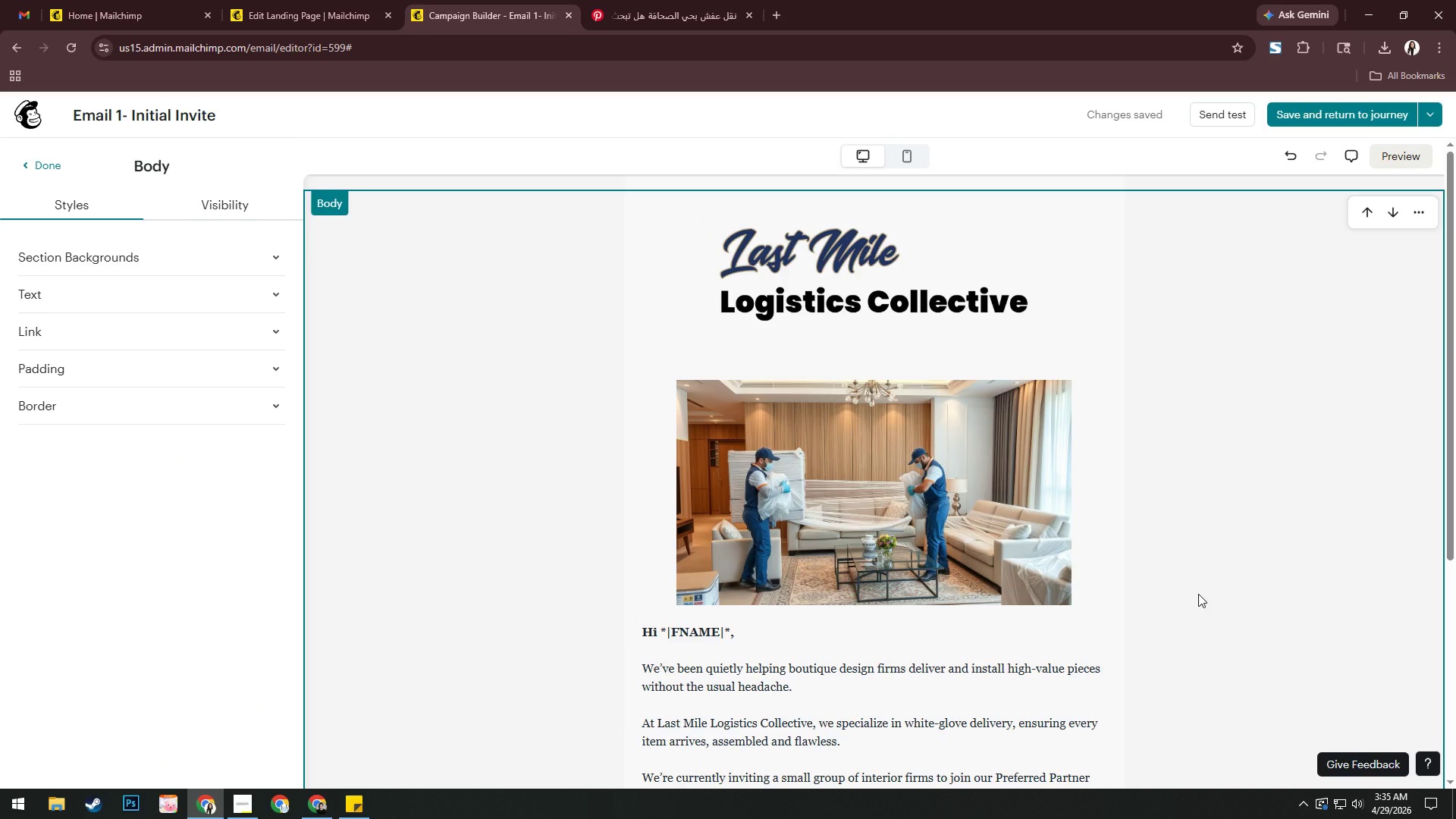 
scroll: coordinate [1065, 494], scroll_direction: up, amount: 4.0
 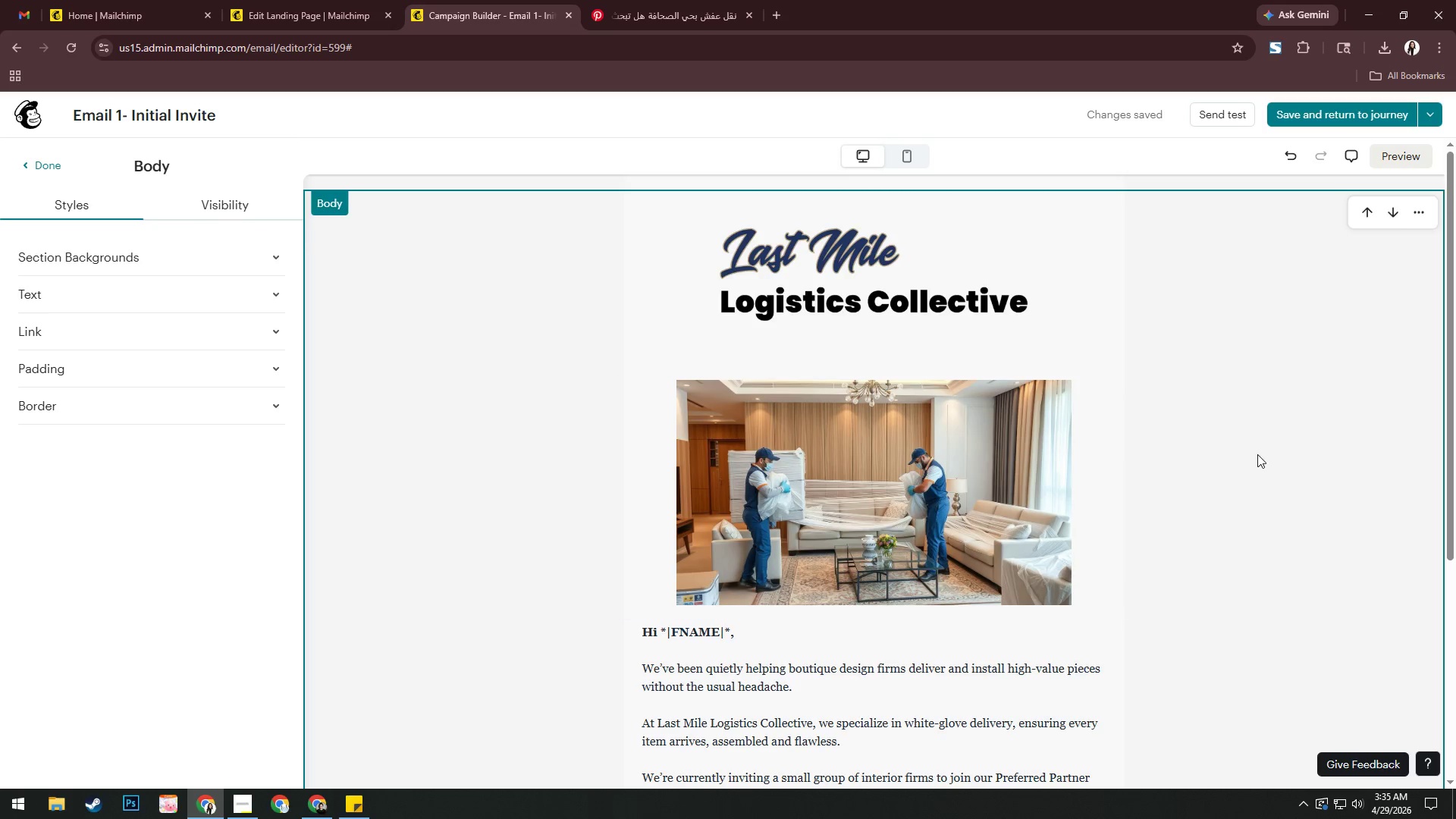 
scroll: coordinate [1257, 456], scroll_direction: down, amount: 6.0
 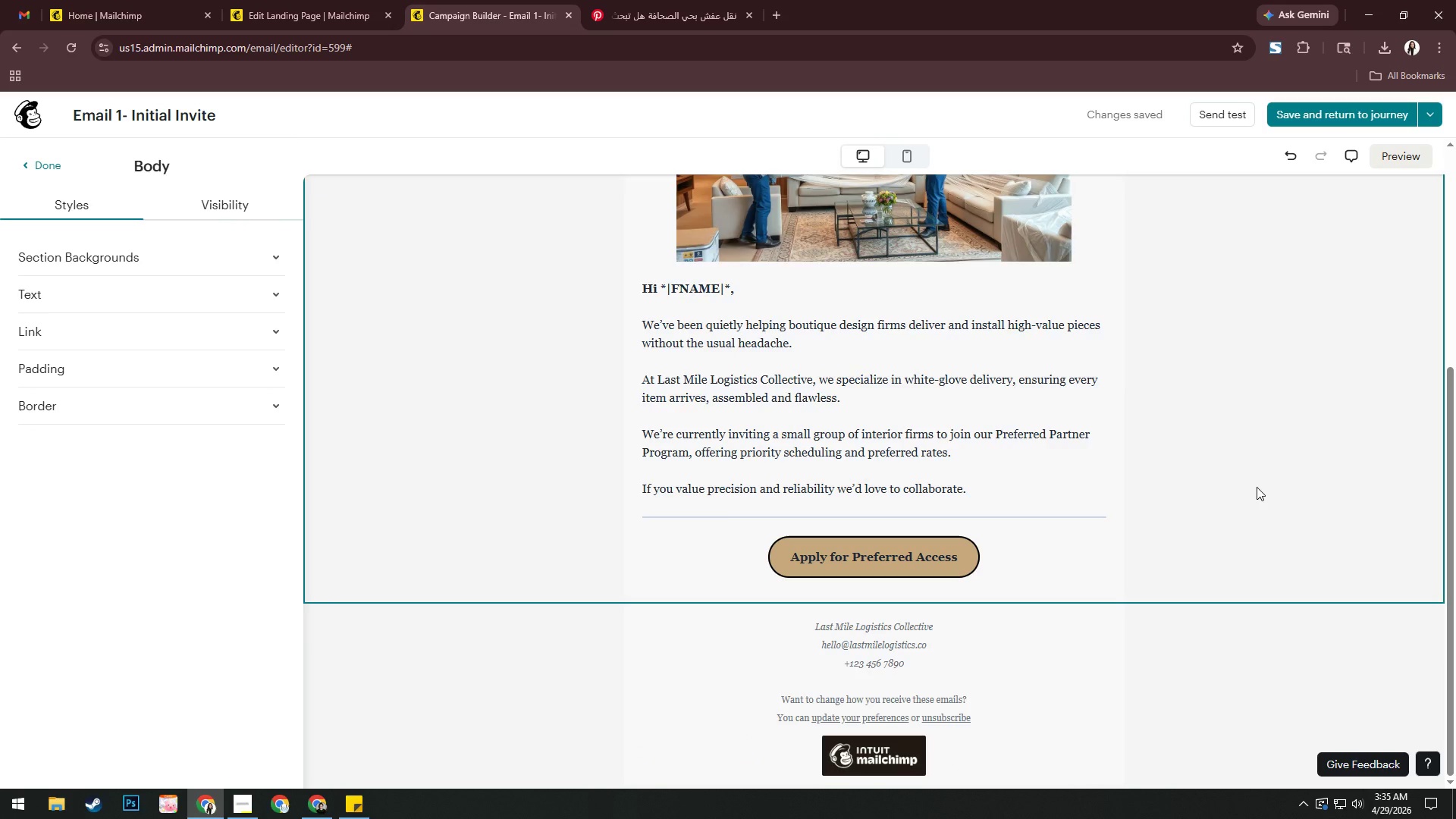 
left_click([1257, 487])
 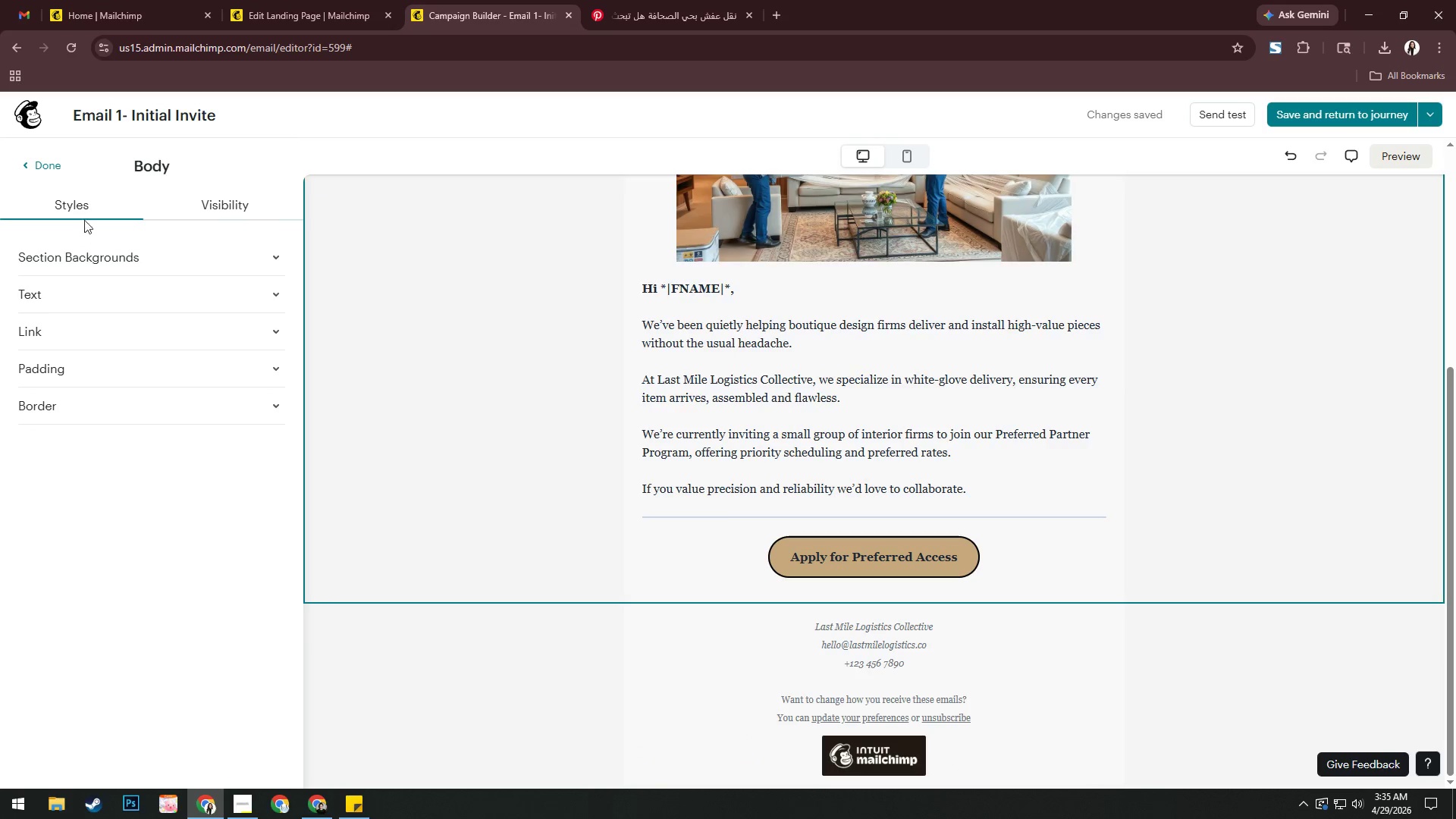 
left_click([46, 164])
 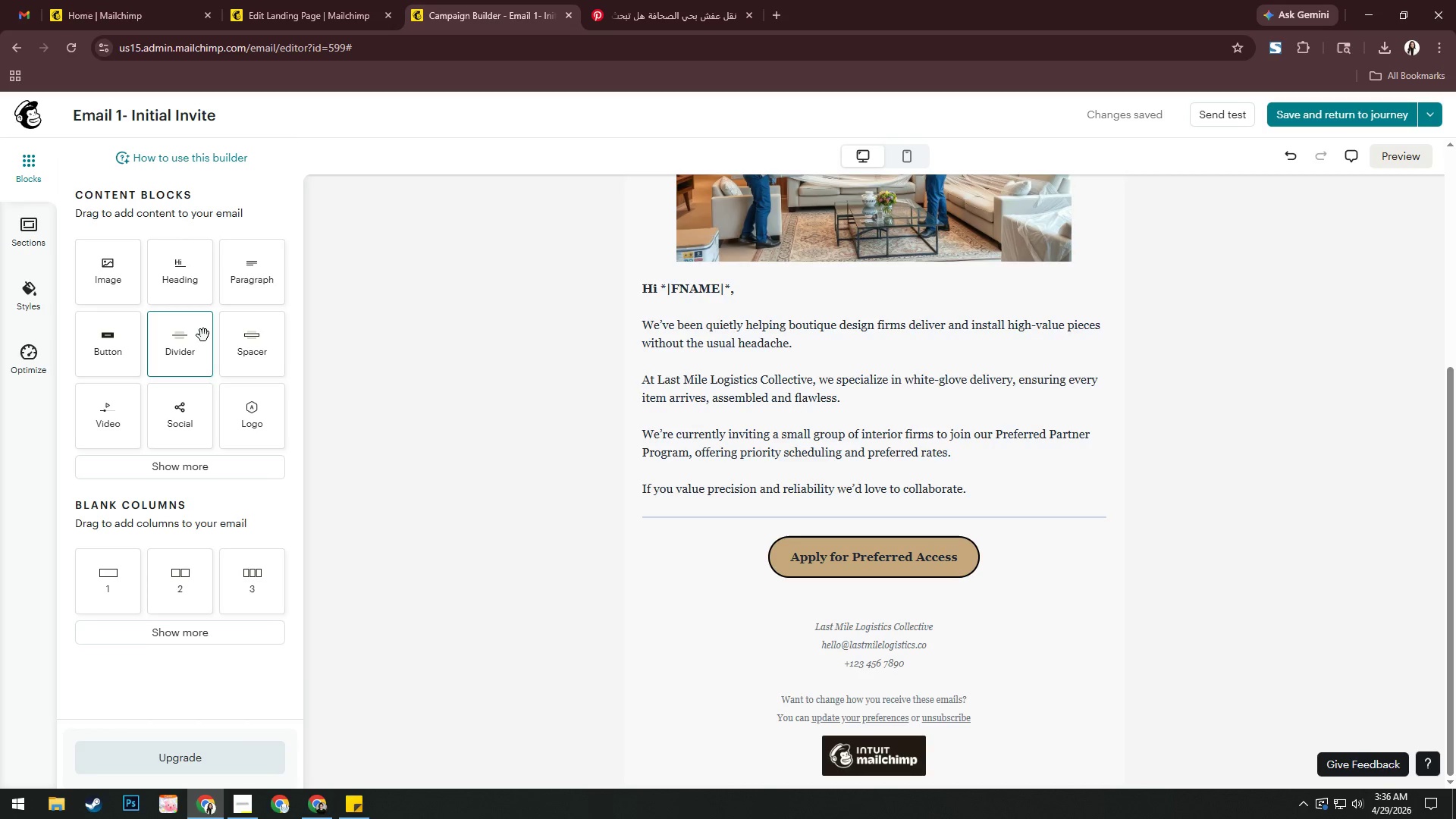 
left_click_drag(start_coordinate=[250, 343], to_coordinate=[888, 503])
 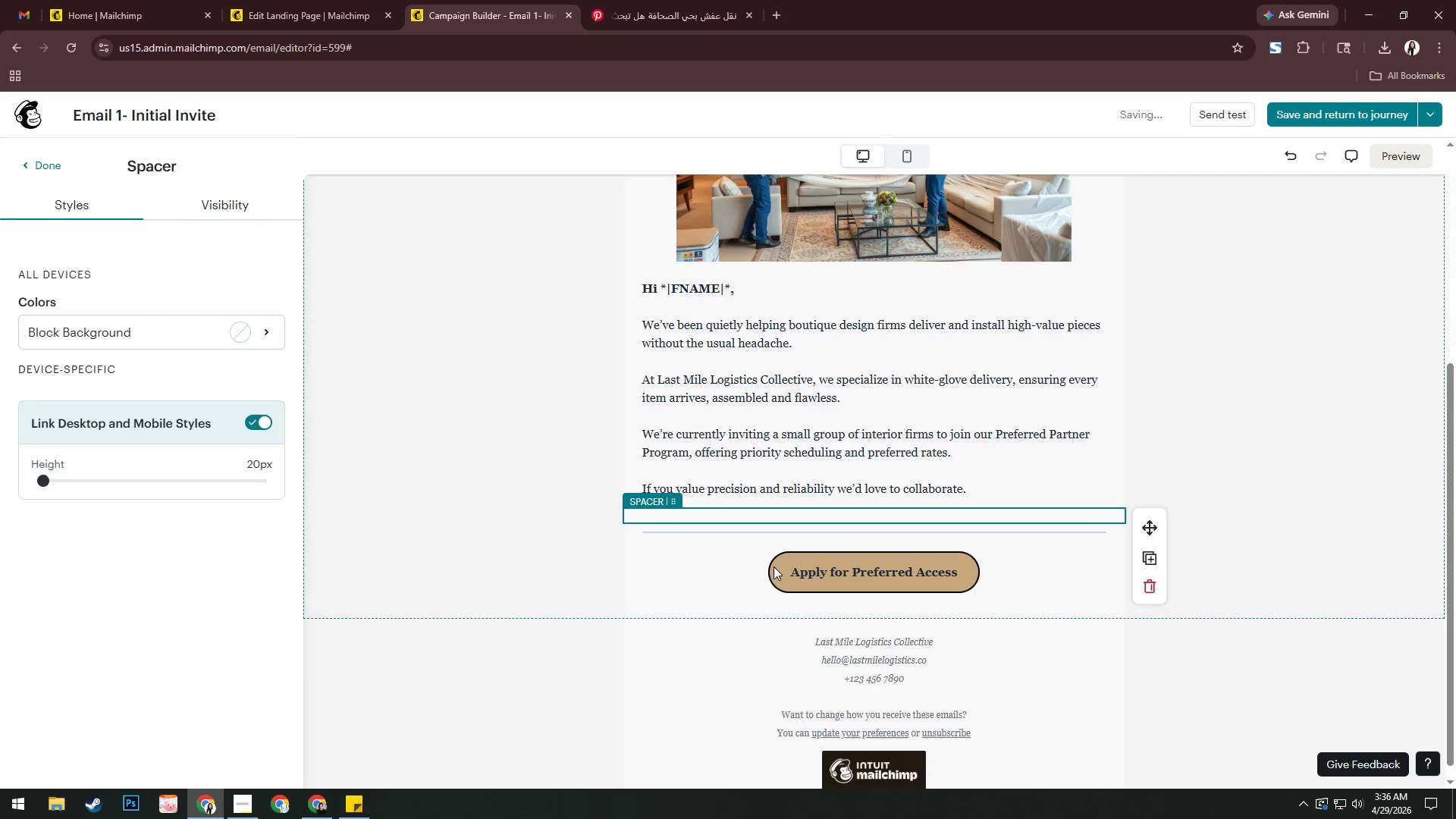 
left_click([1284, 562])
 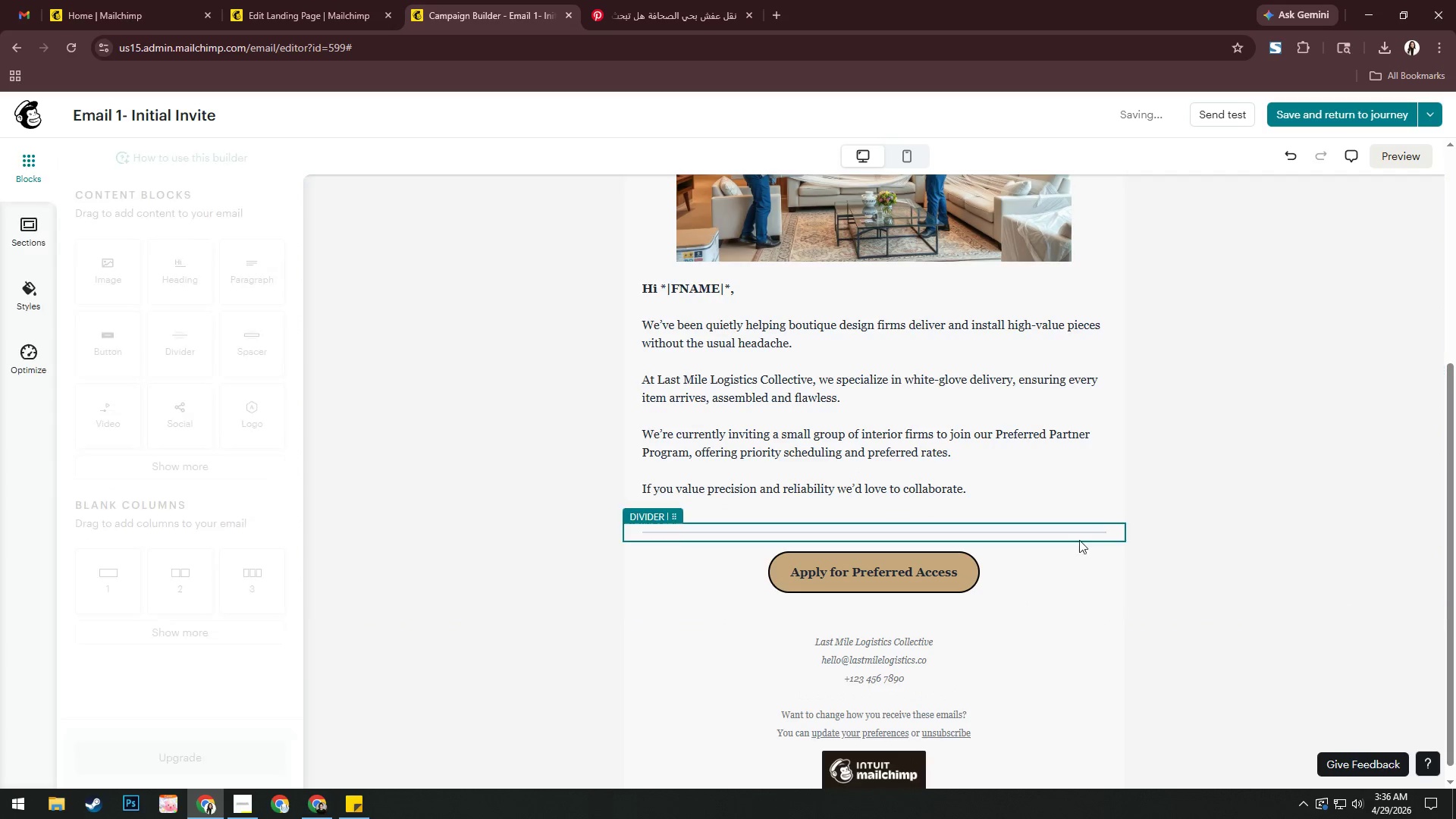 
left_click([1077, 535])
 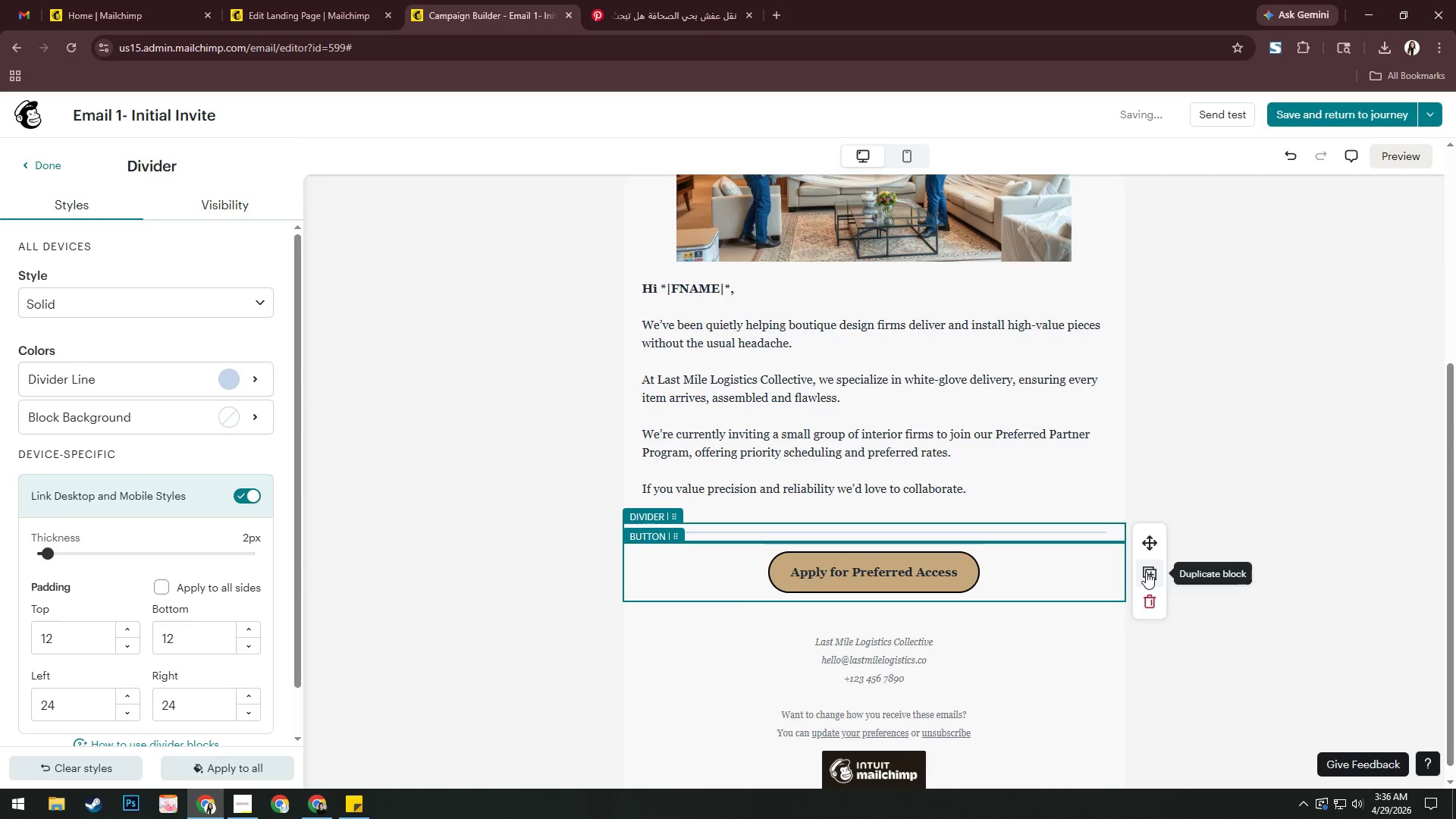 
left_click([1146, 572])
 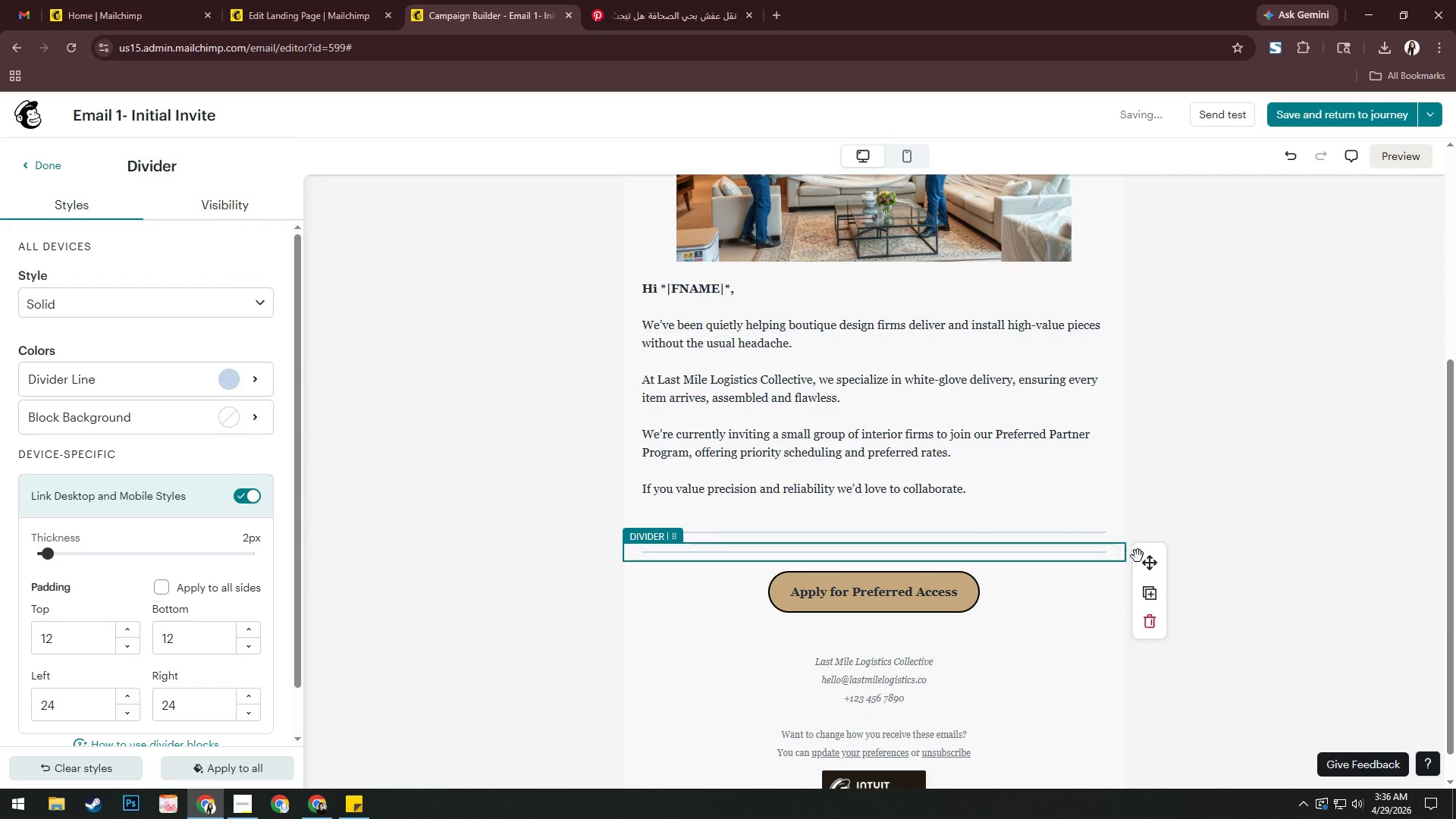 
left_click_drag(start_coordinate=[1146, 562], to_coordinate=[932, 620])
 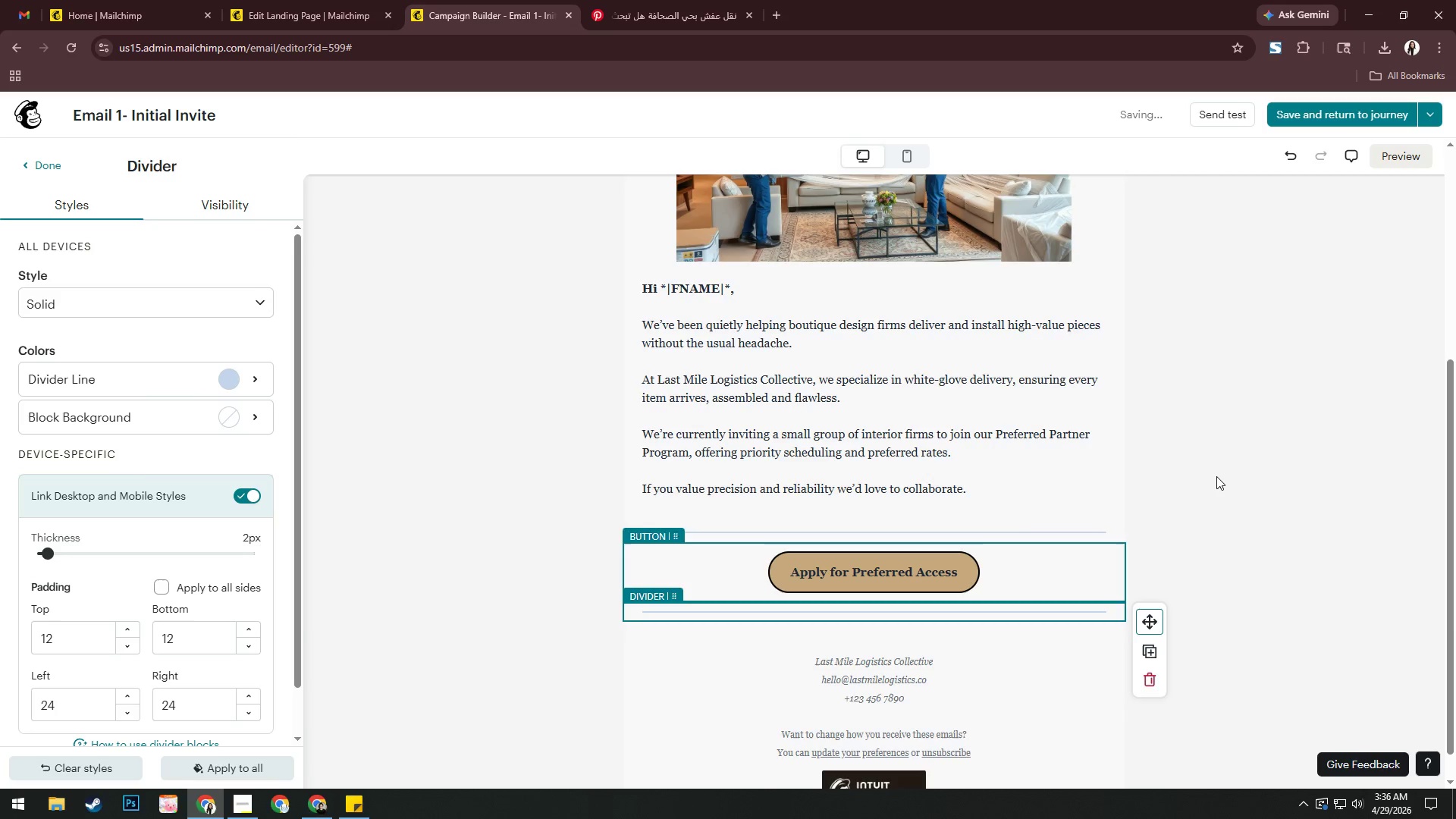 
left_click([1216, 475])
 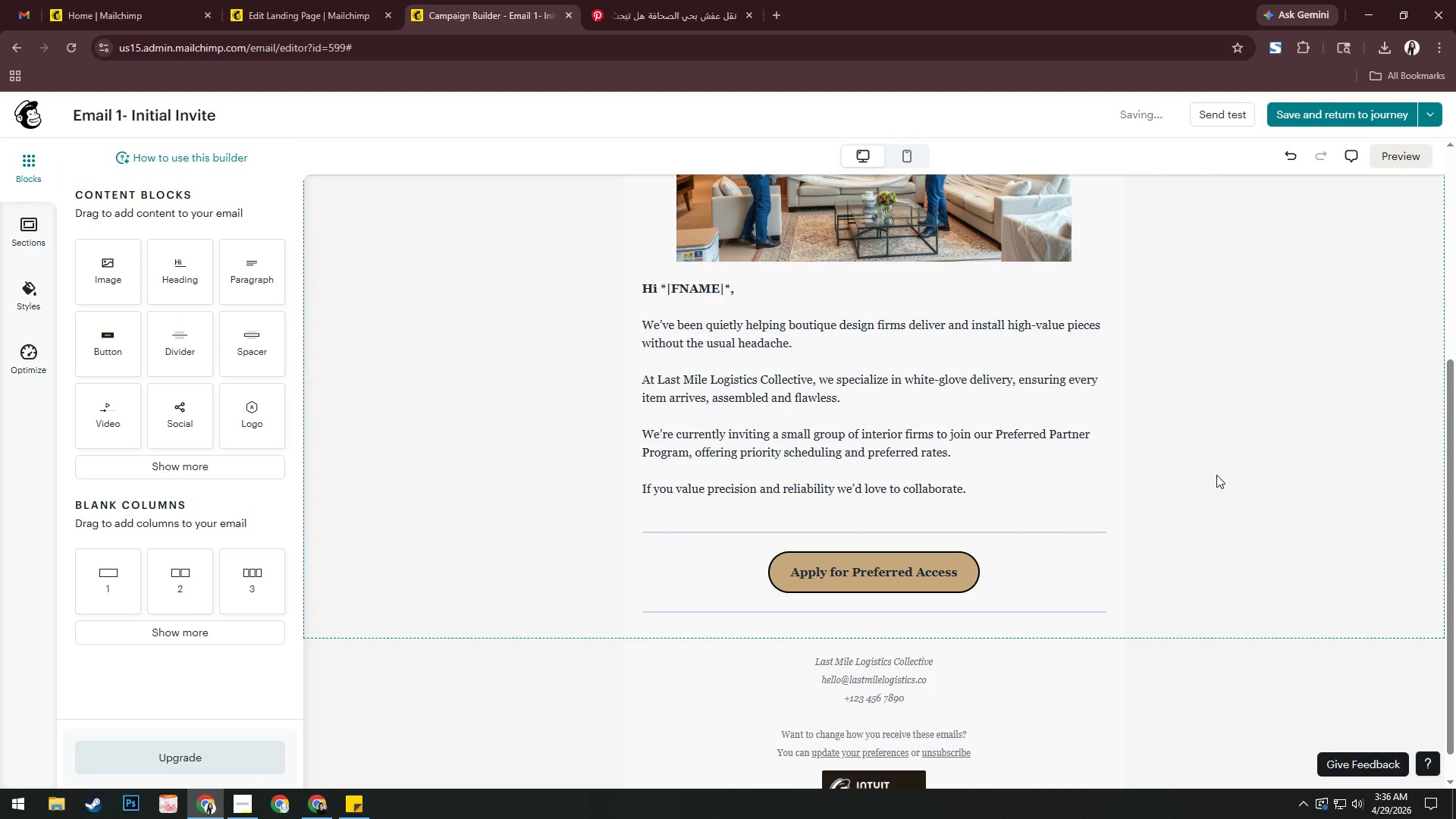 
scroll: coordinate [1218, 475], scroll_direction: down, amount: 4.0
 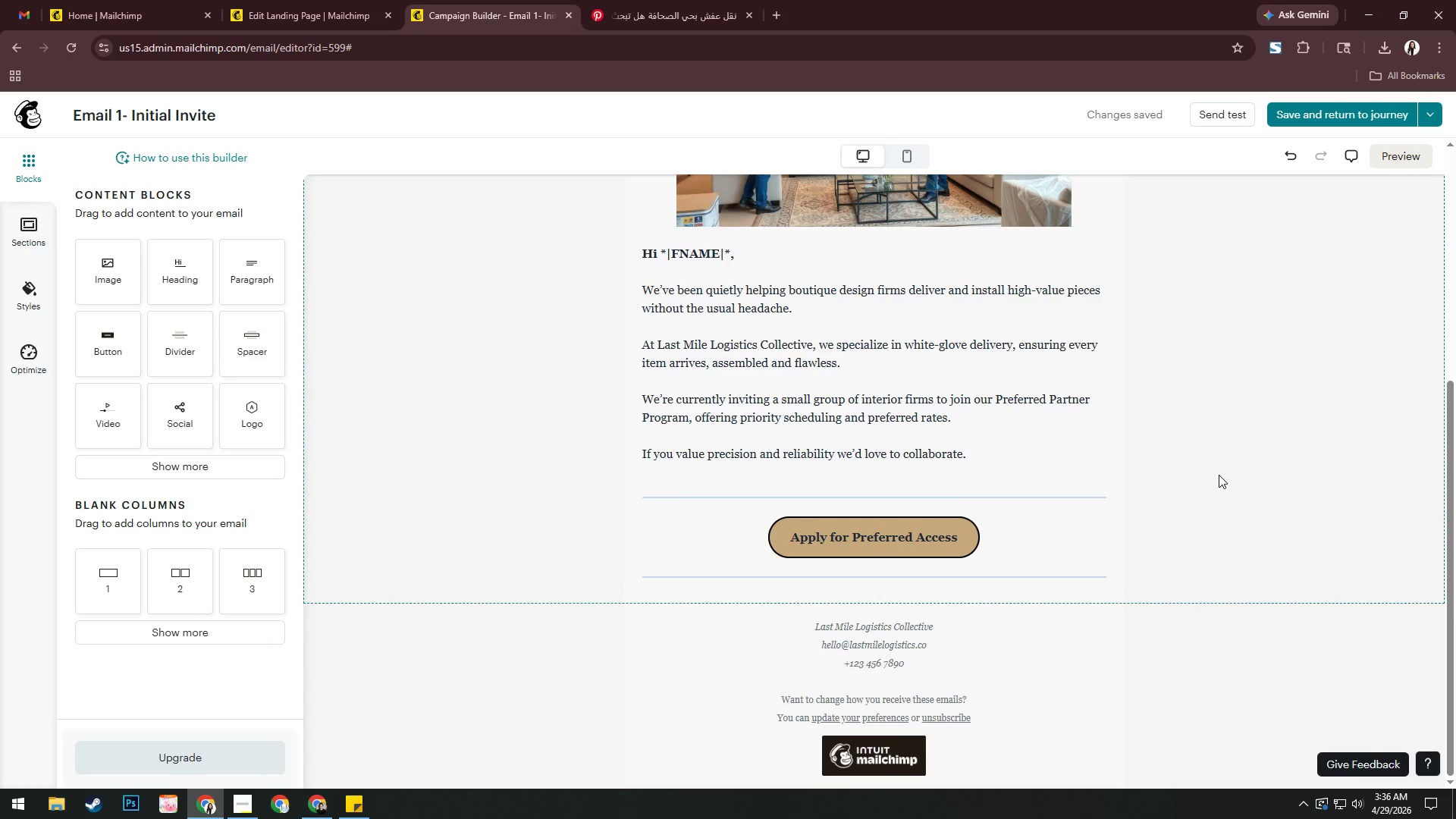 
scroll: coordinate [1219, 475], scroll_direction: up, amount: 6.0
 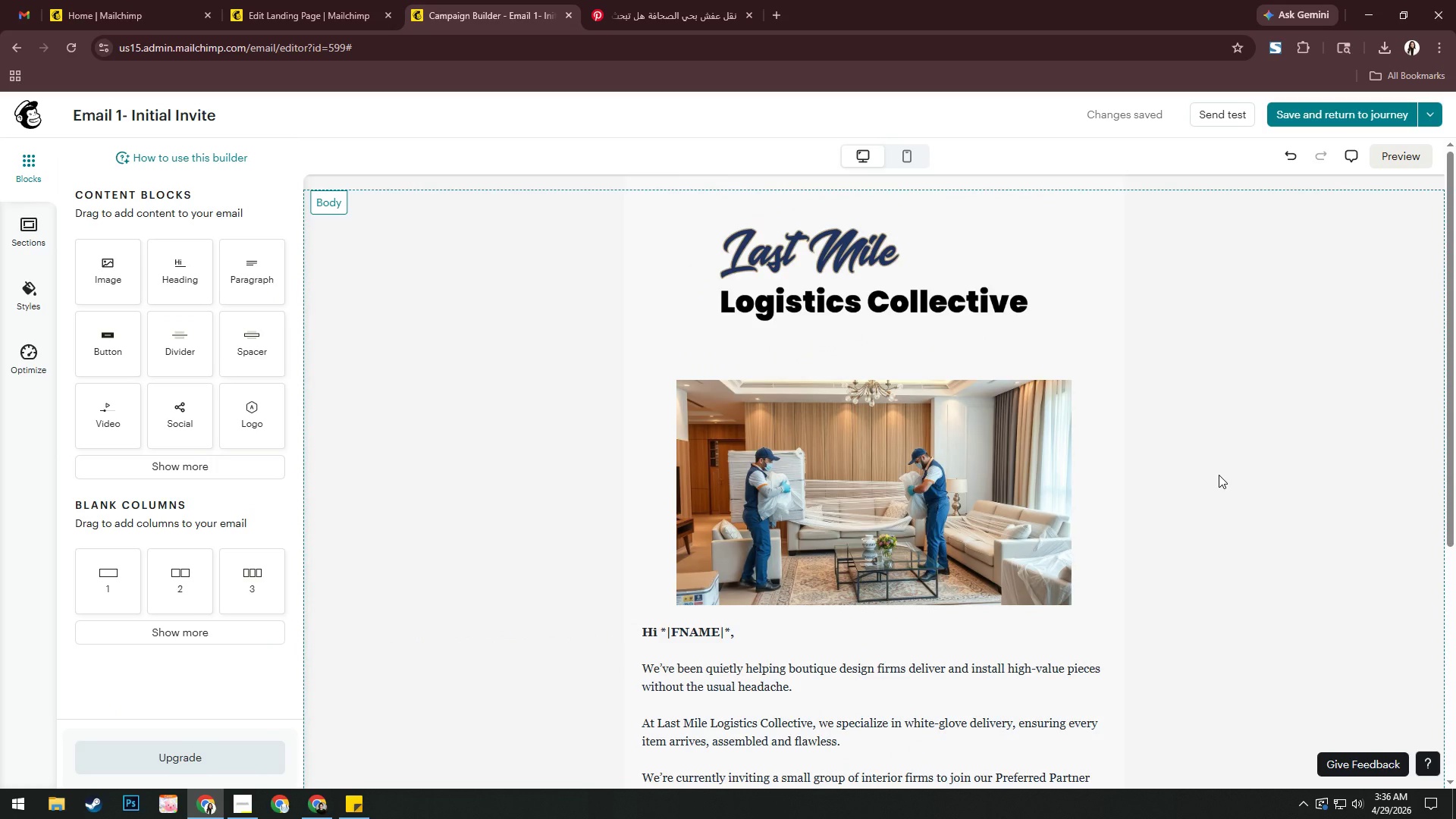 
scroll: coordinate [1219, 475], scroll_direction: down, amount: 4.0
 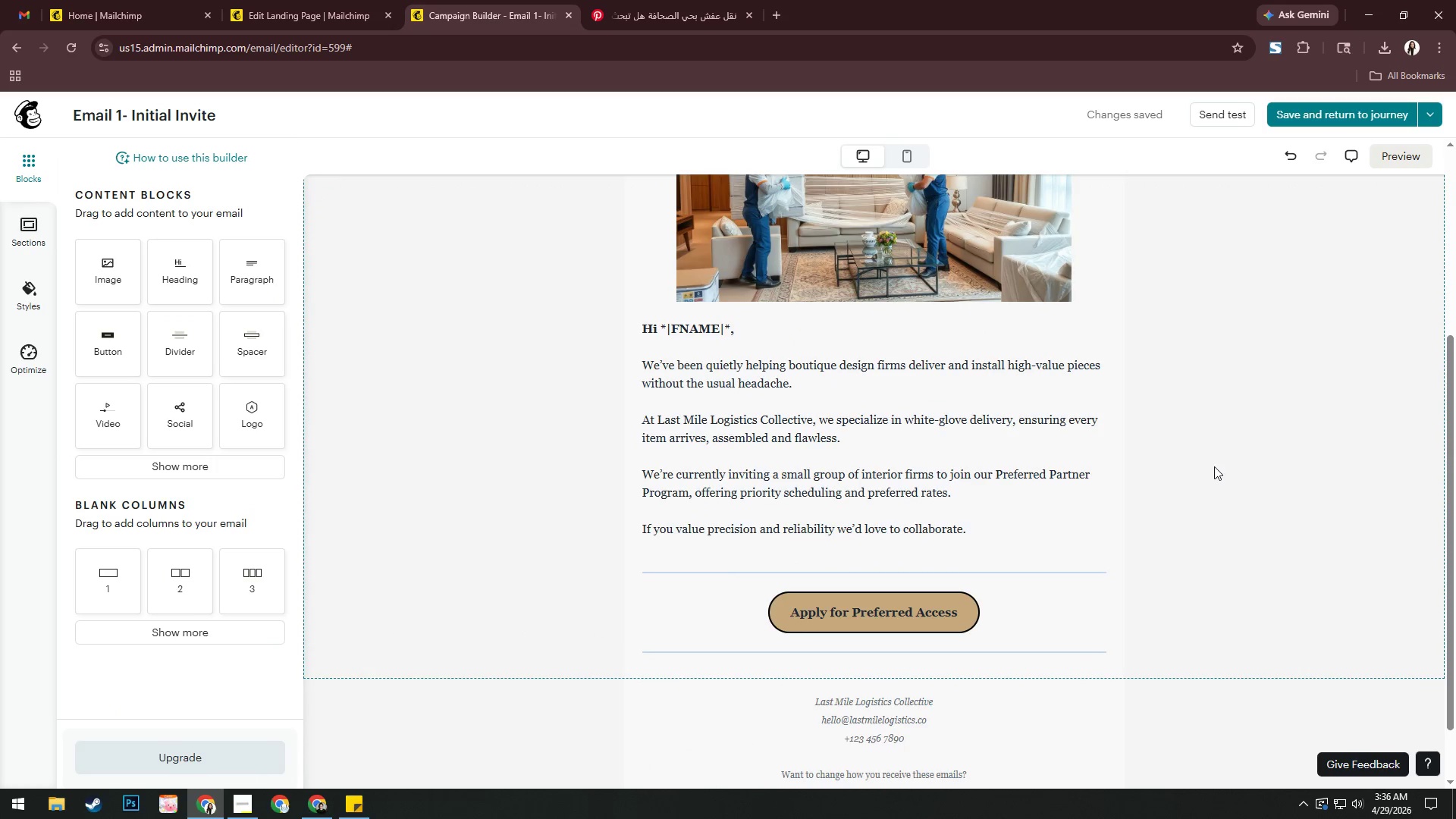 
scroll: coordinate [1196, 472], scroll_direction: up, amount: 6.0
 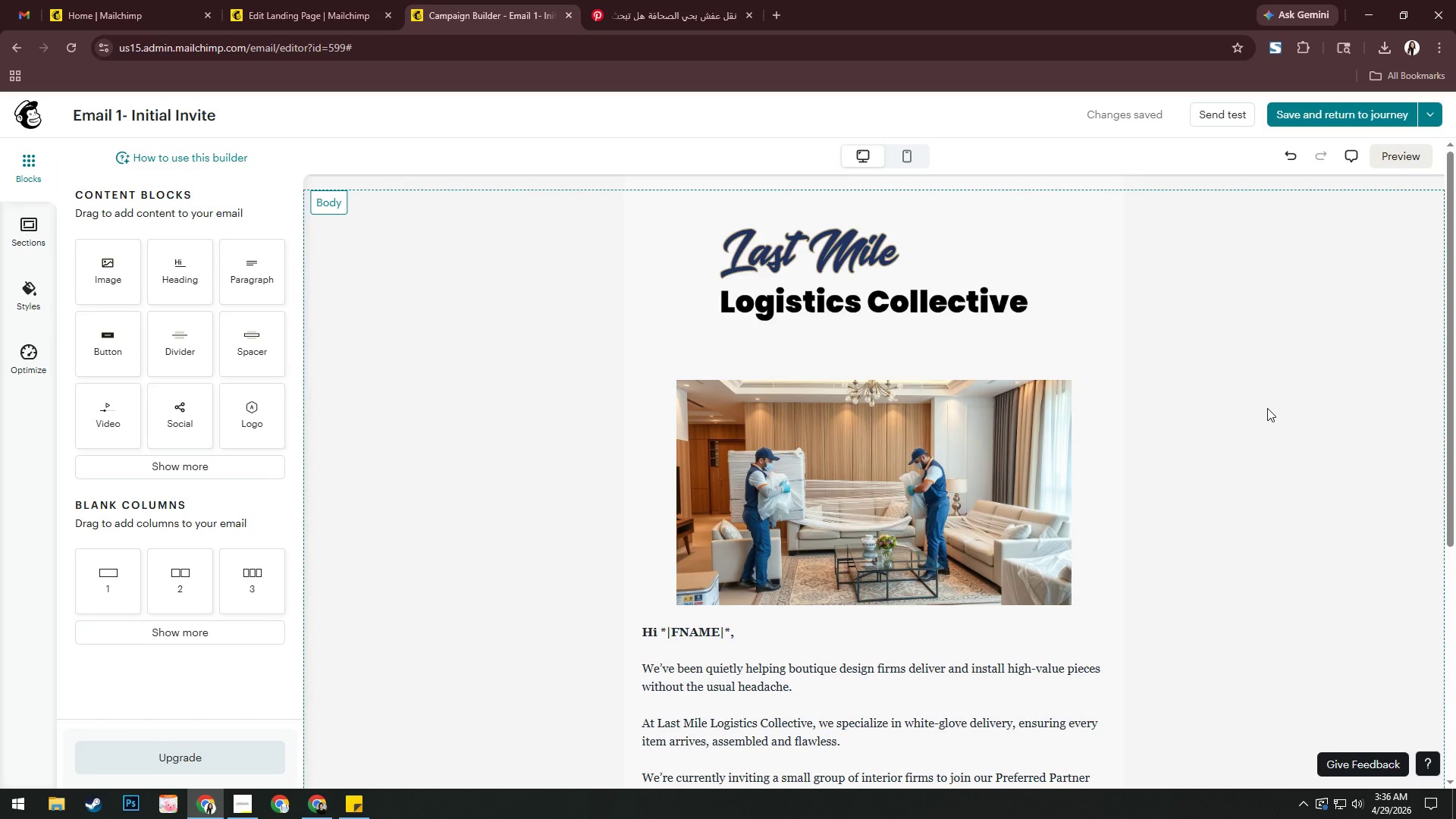 
left_click([1432, 121])
 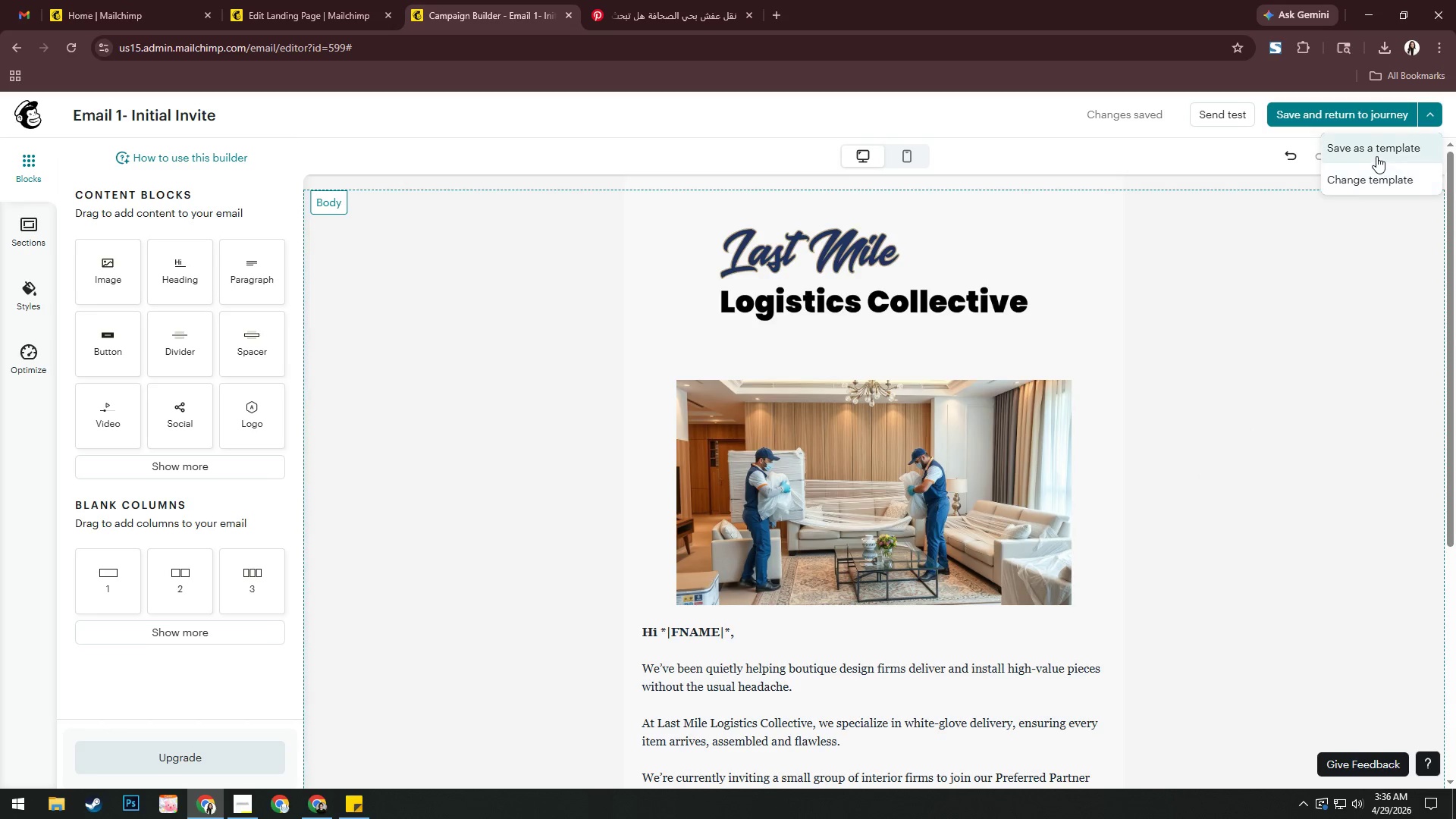 
left_click([1376, 155])
 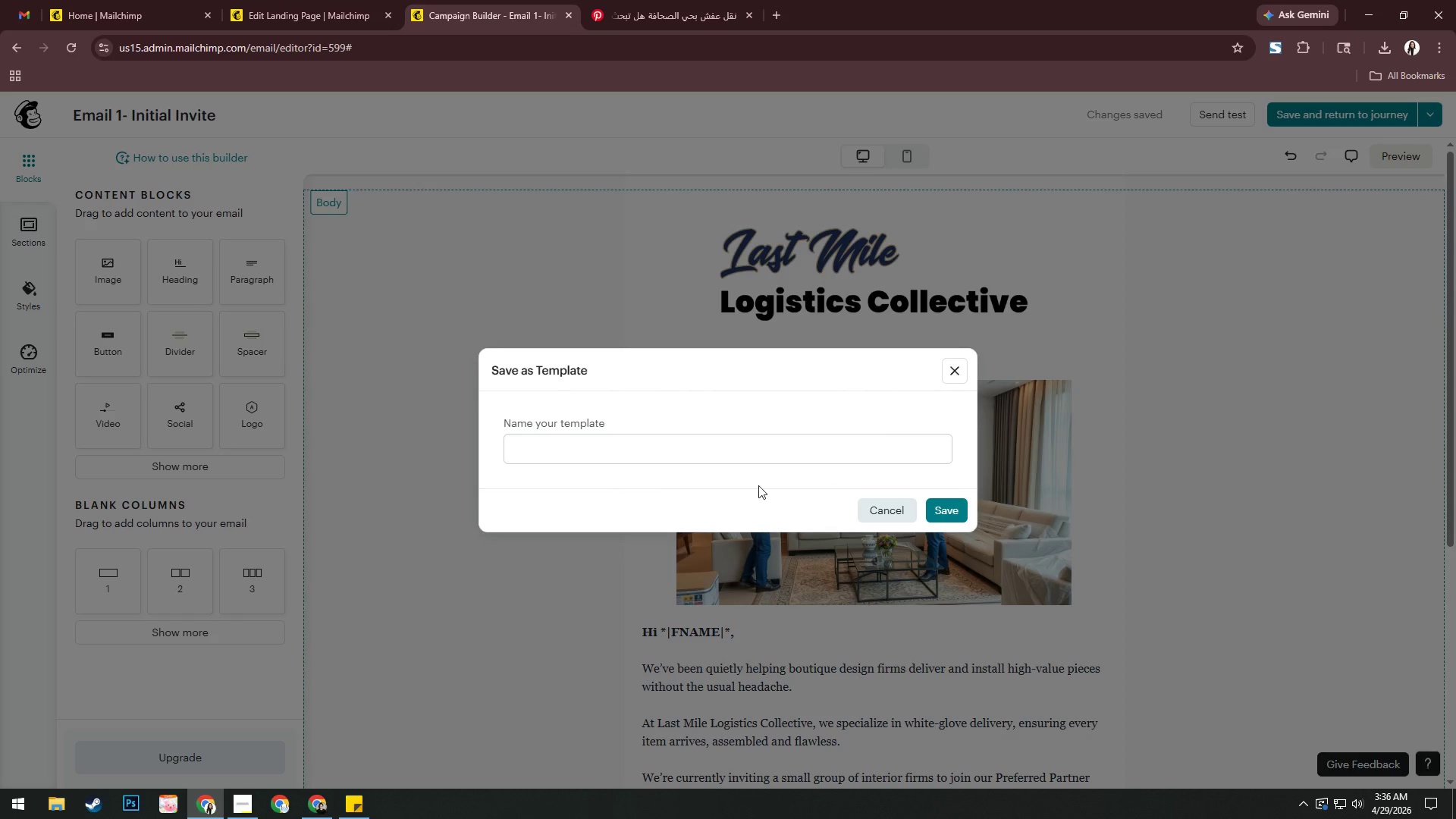 
left_click([756, 450])
 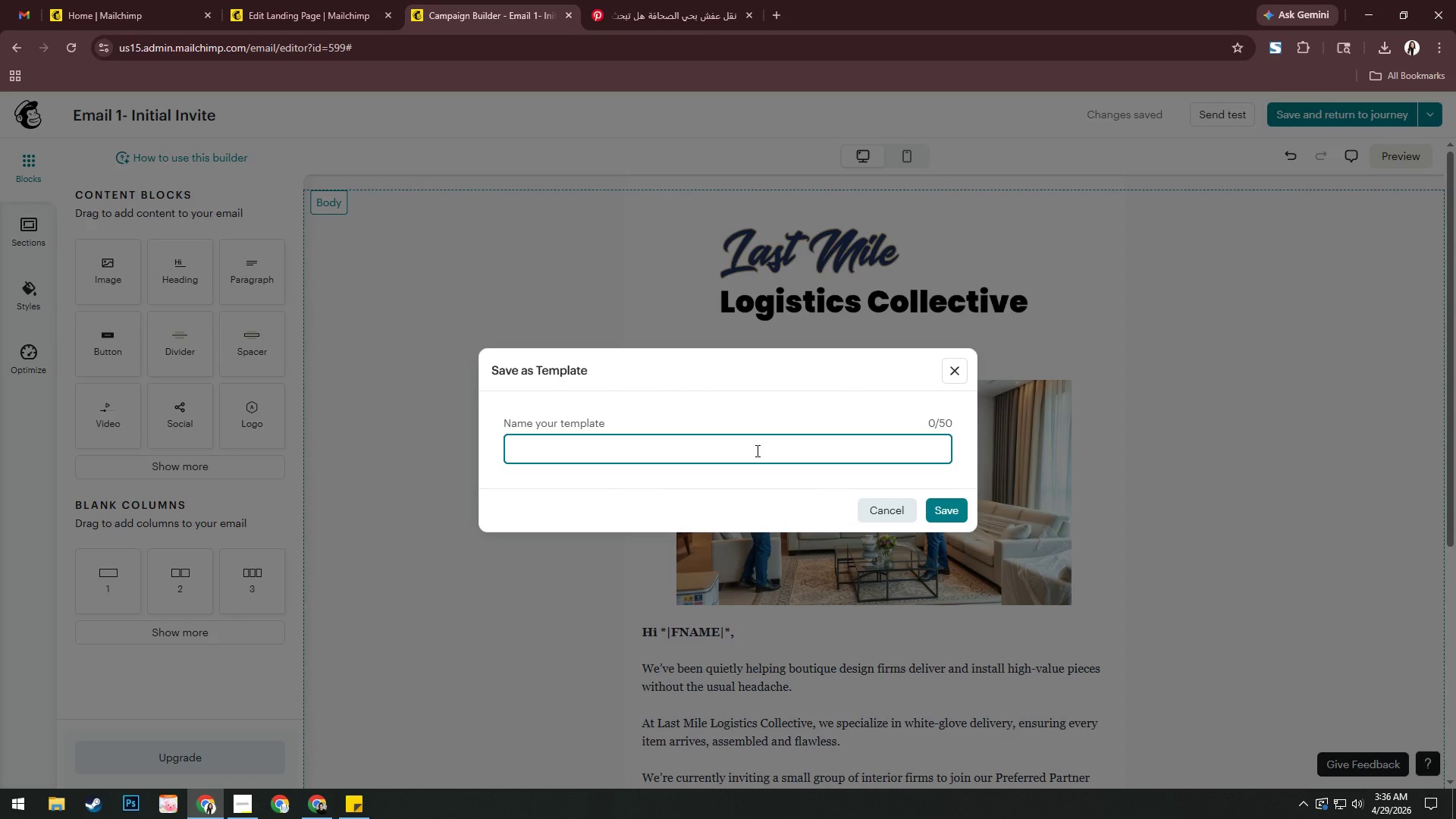 
type(Email 1-Initial Invite)
 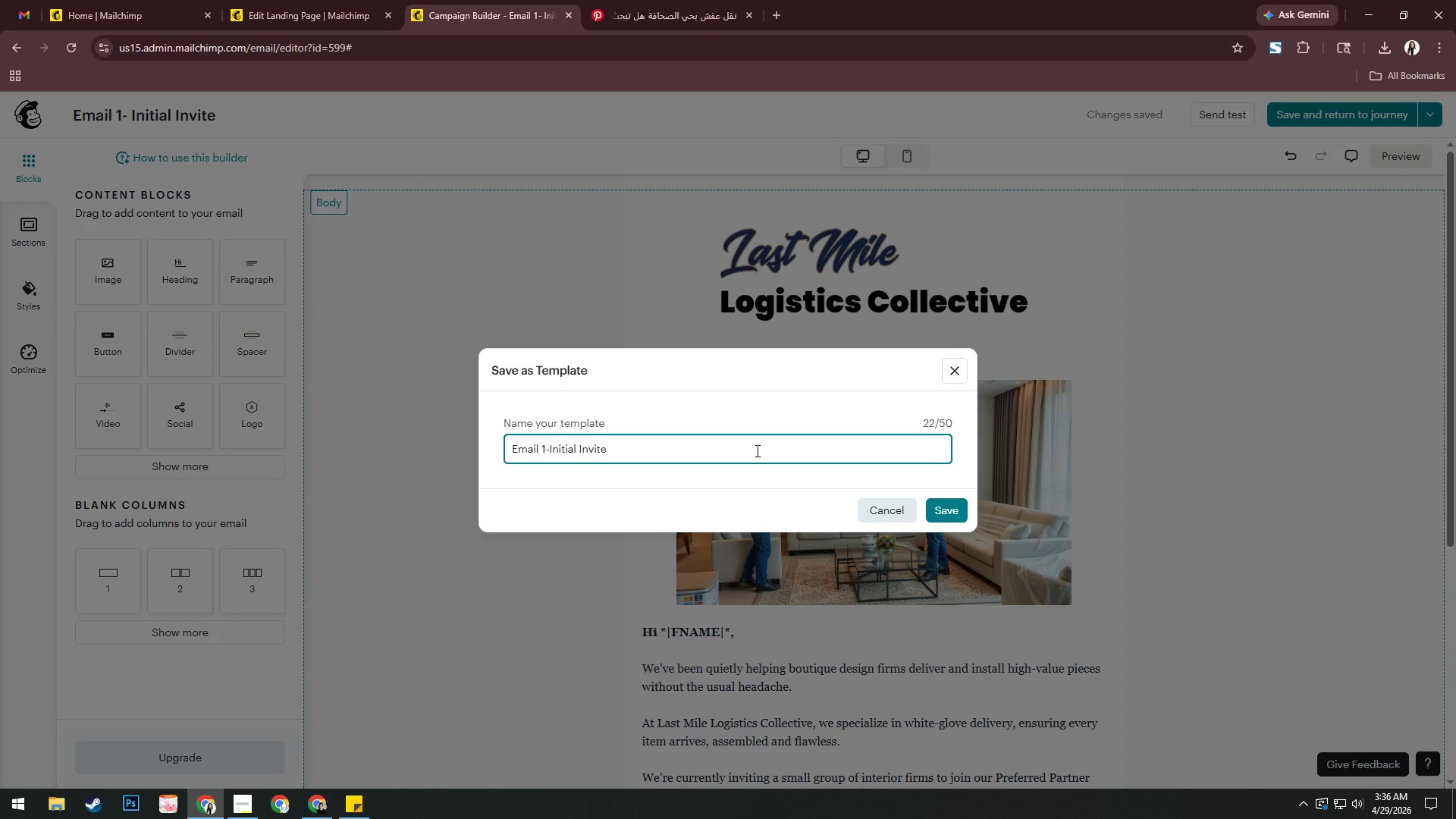 
key(Enter)
 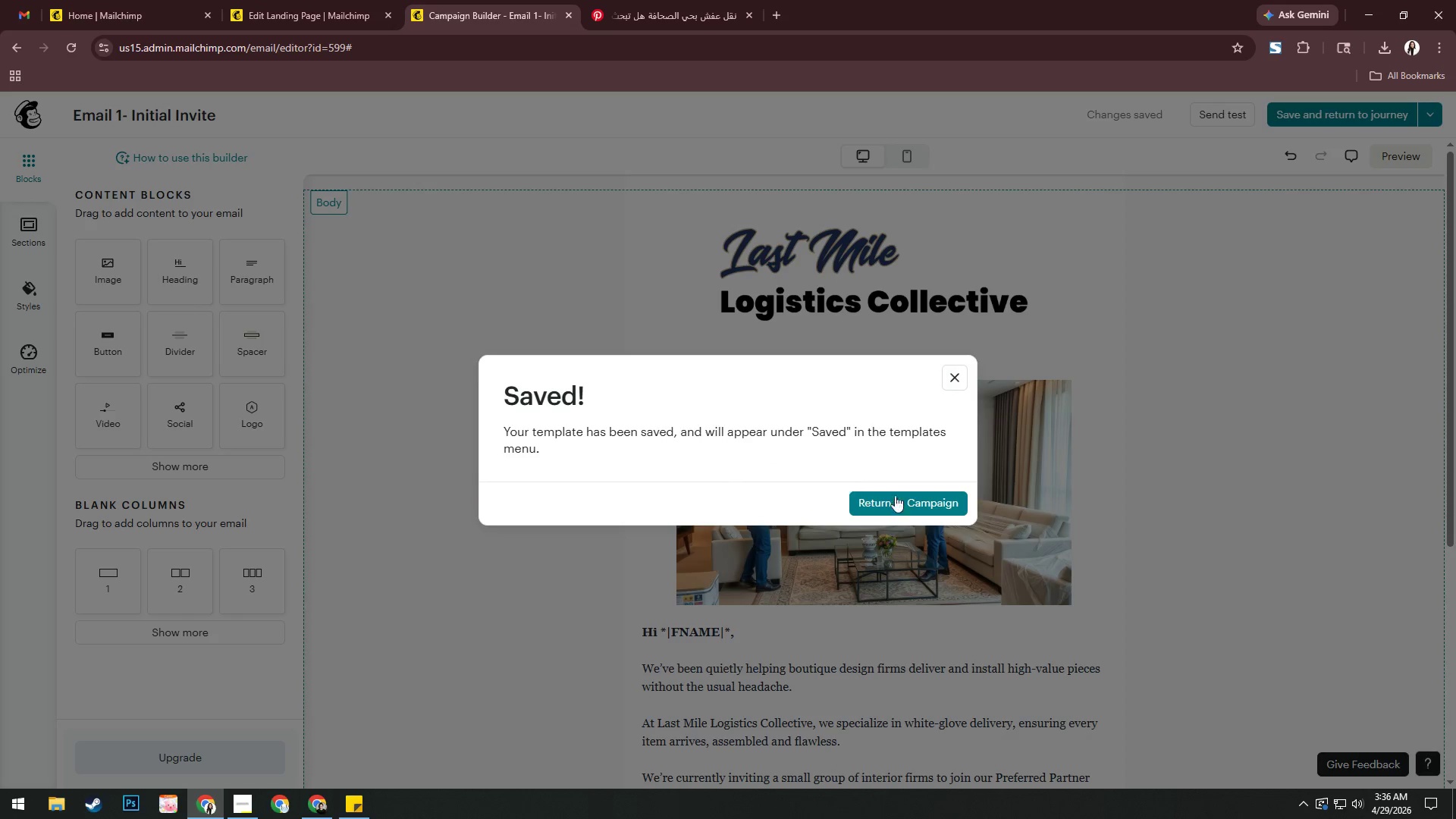 
left_click([913, 501])
 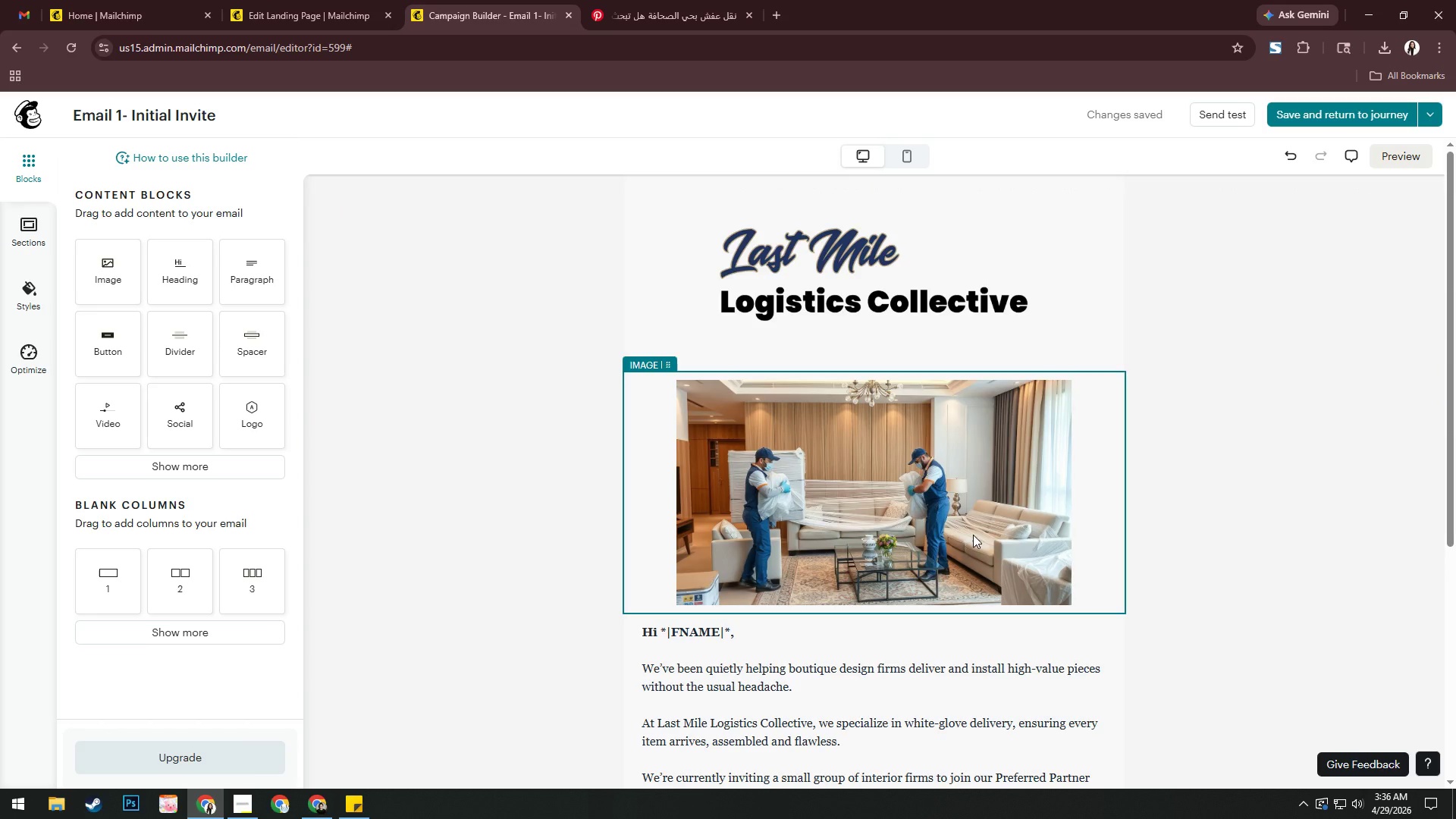 
scroll: coordinate [1036, 554], scroll_direction: down, amount: 7.0
 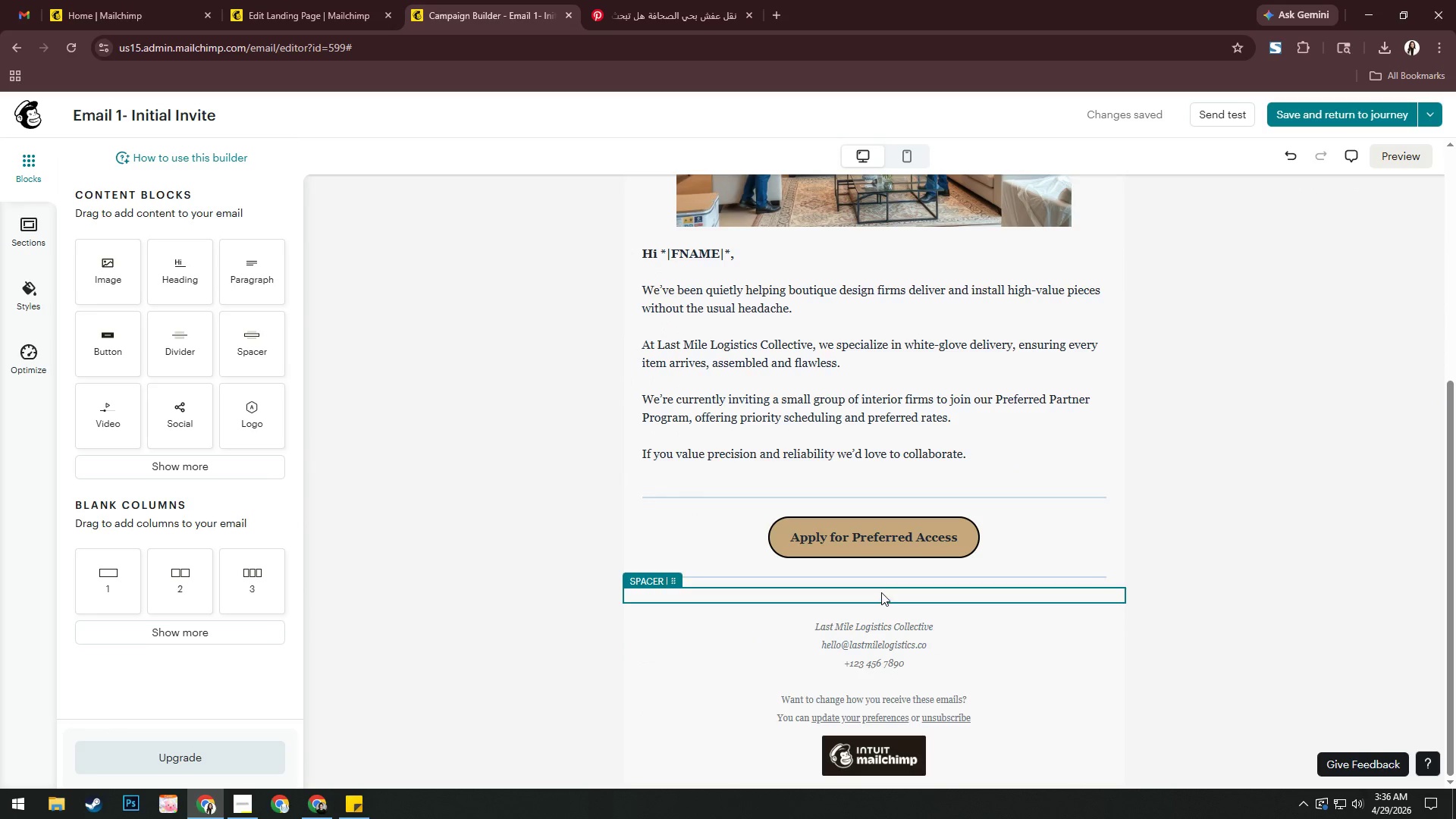 
left_click([881, 592])
 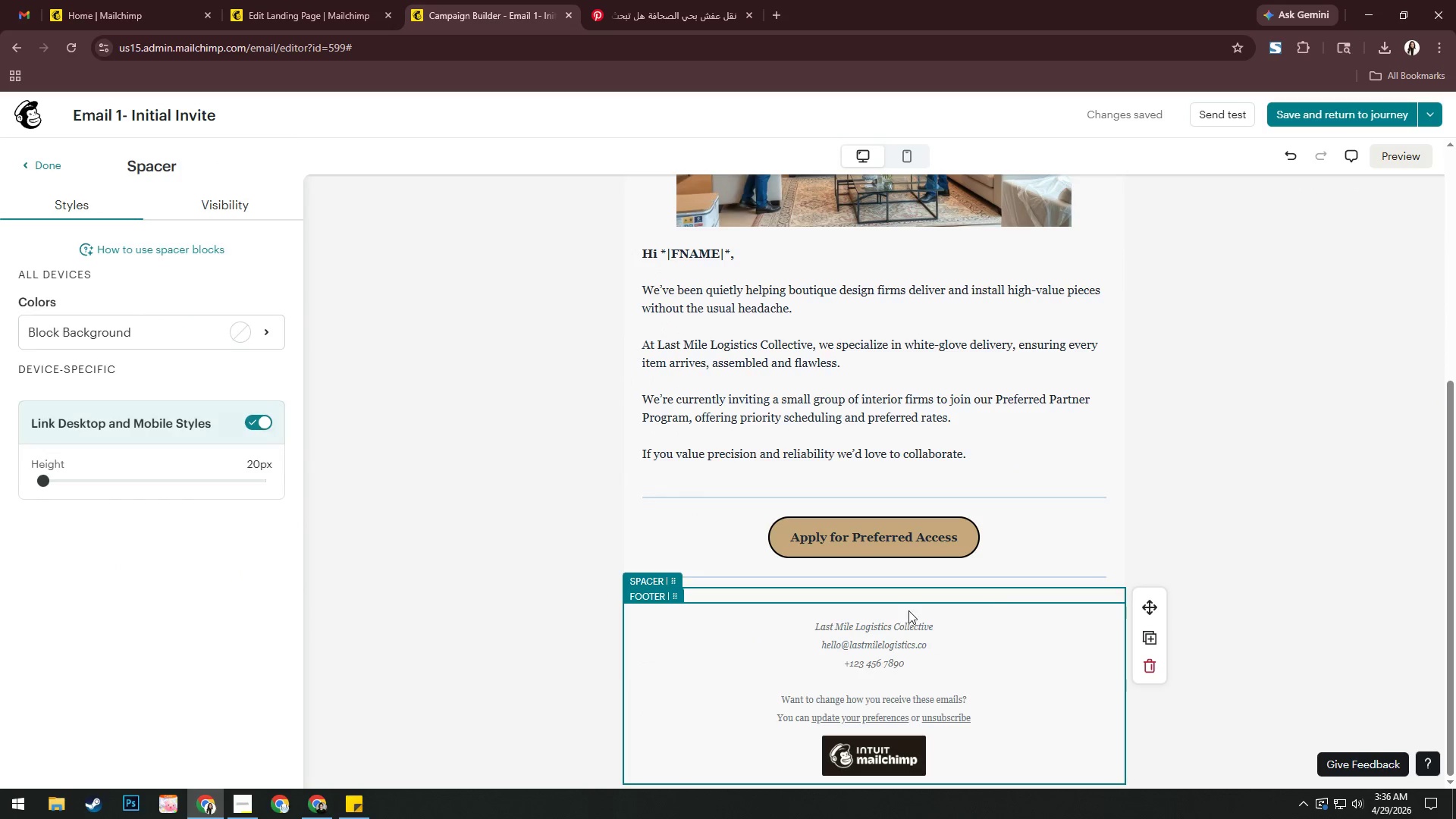 
left_click([1192, 565])
 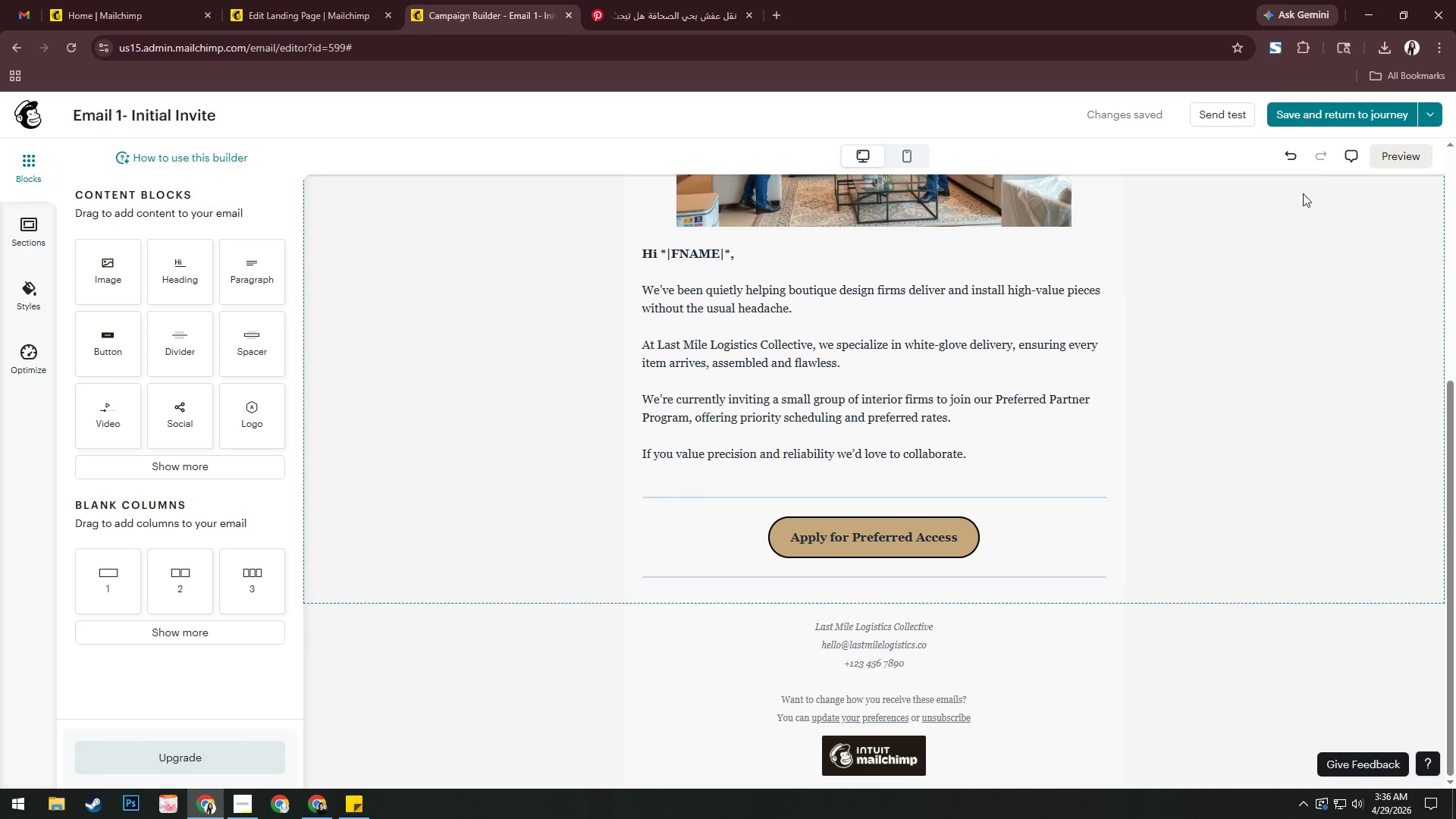 
left_click([1323, 113])